 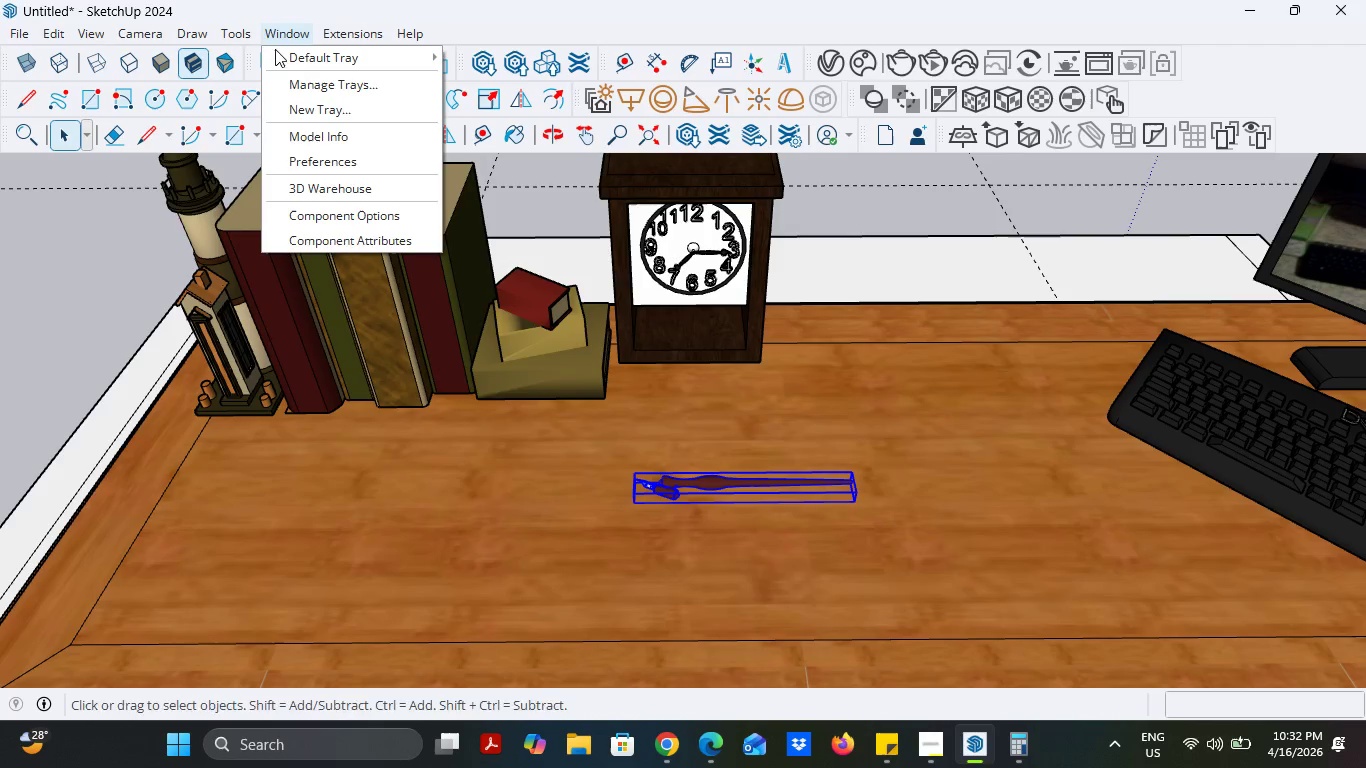 
left_click([315, 184])
 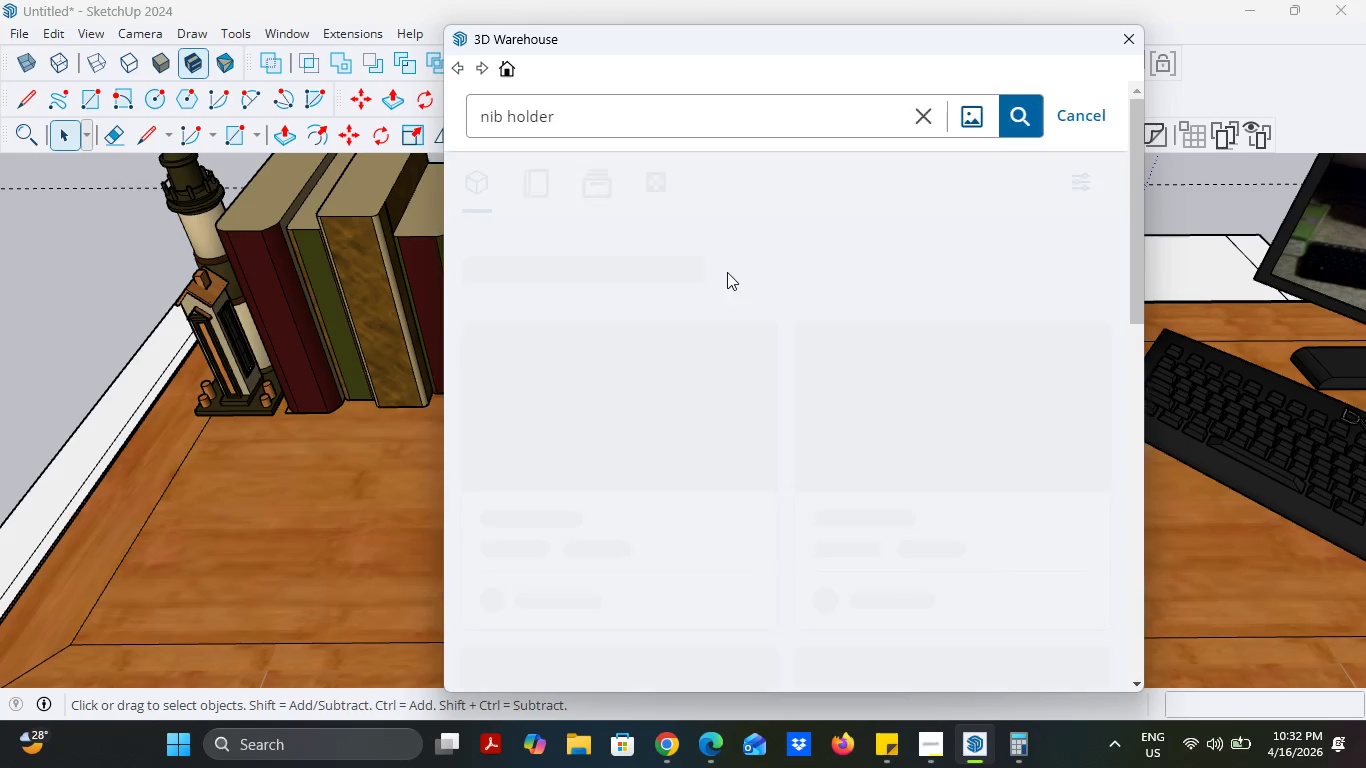 
left_click([655, 125])
 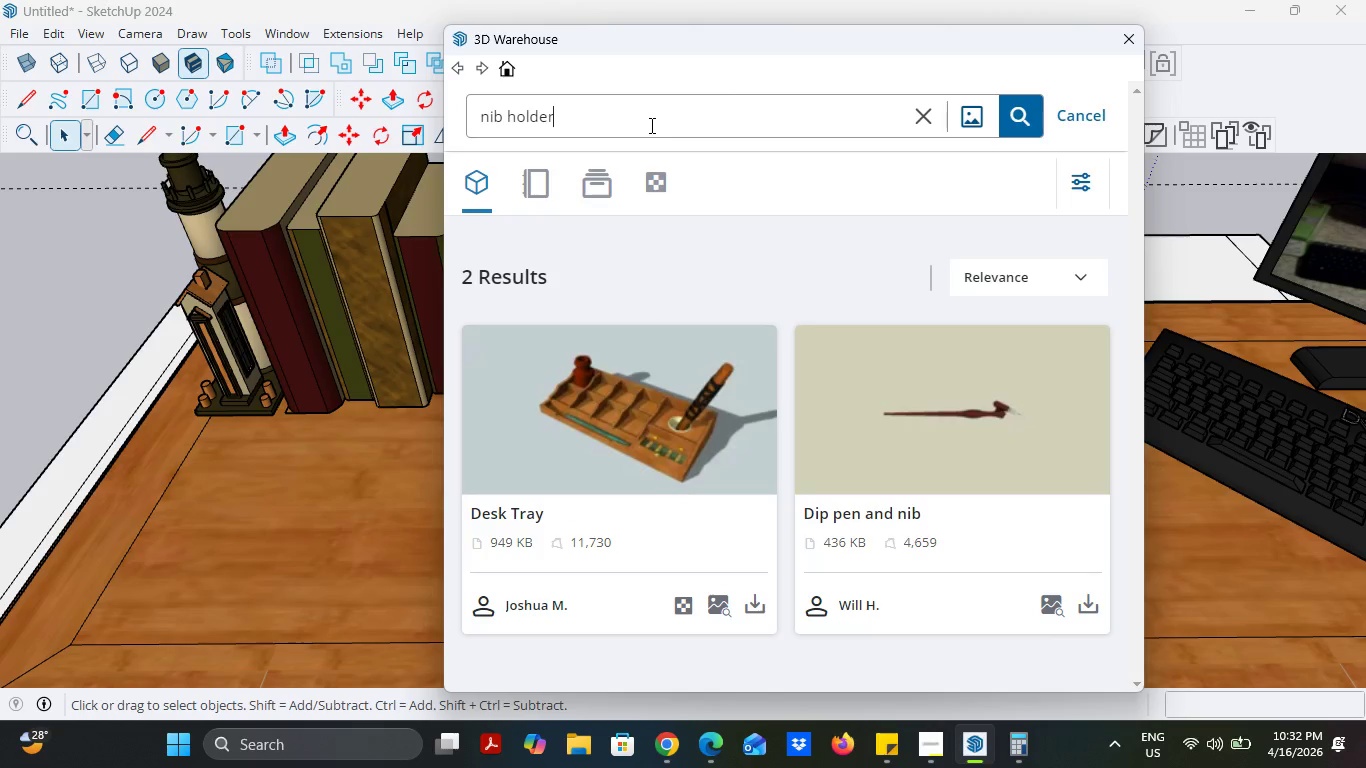 
left_click_drag(start_coordinate=[661, 126], to_coordinate=[483, 131])
 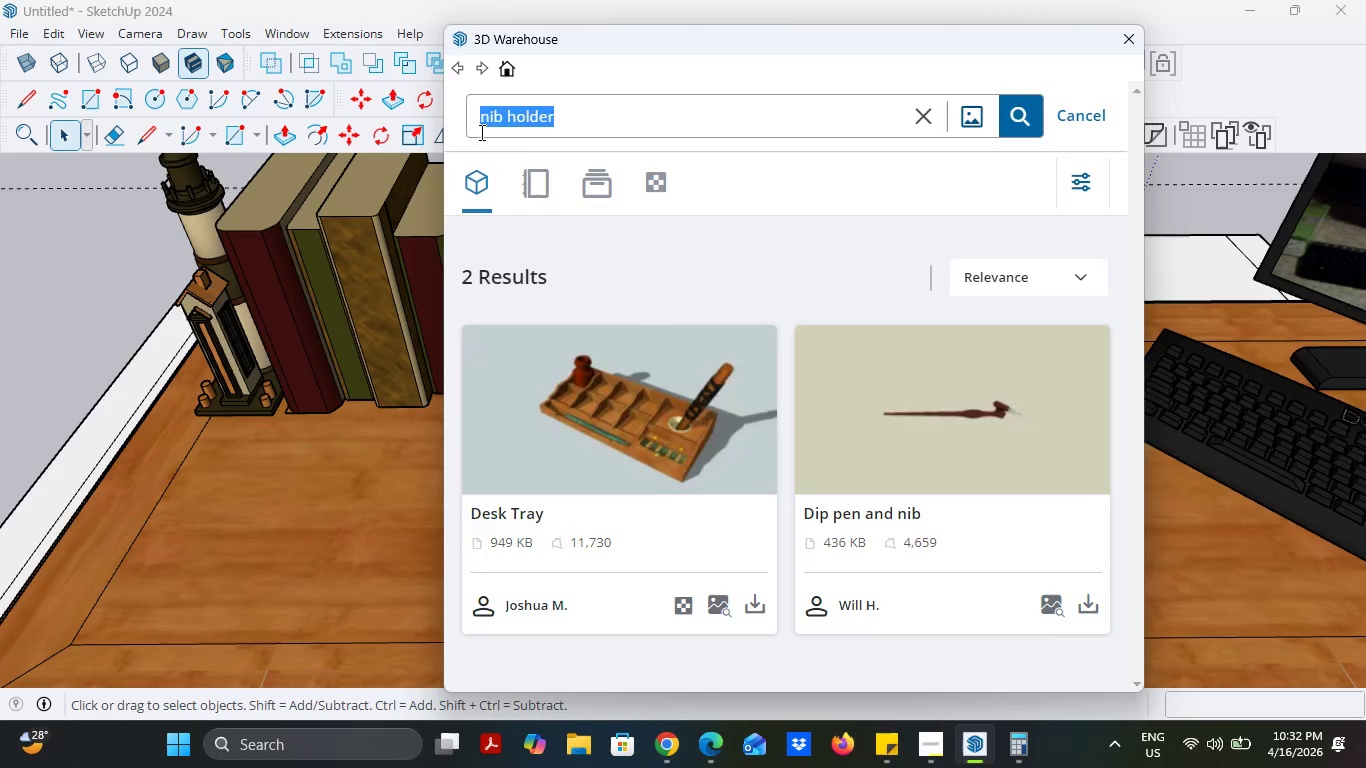 
type(p)
key(Backspace)
type(stach )
key(Backspace)
key(Backspace)
type(k of parchem)
key(Backspace)
key(Backspace)
type(ment paper)
 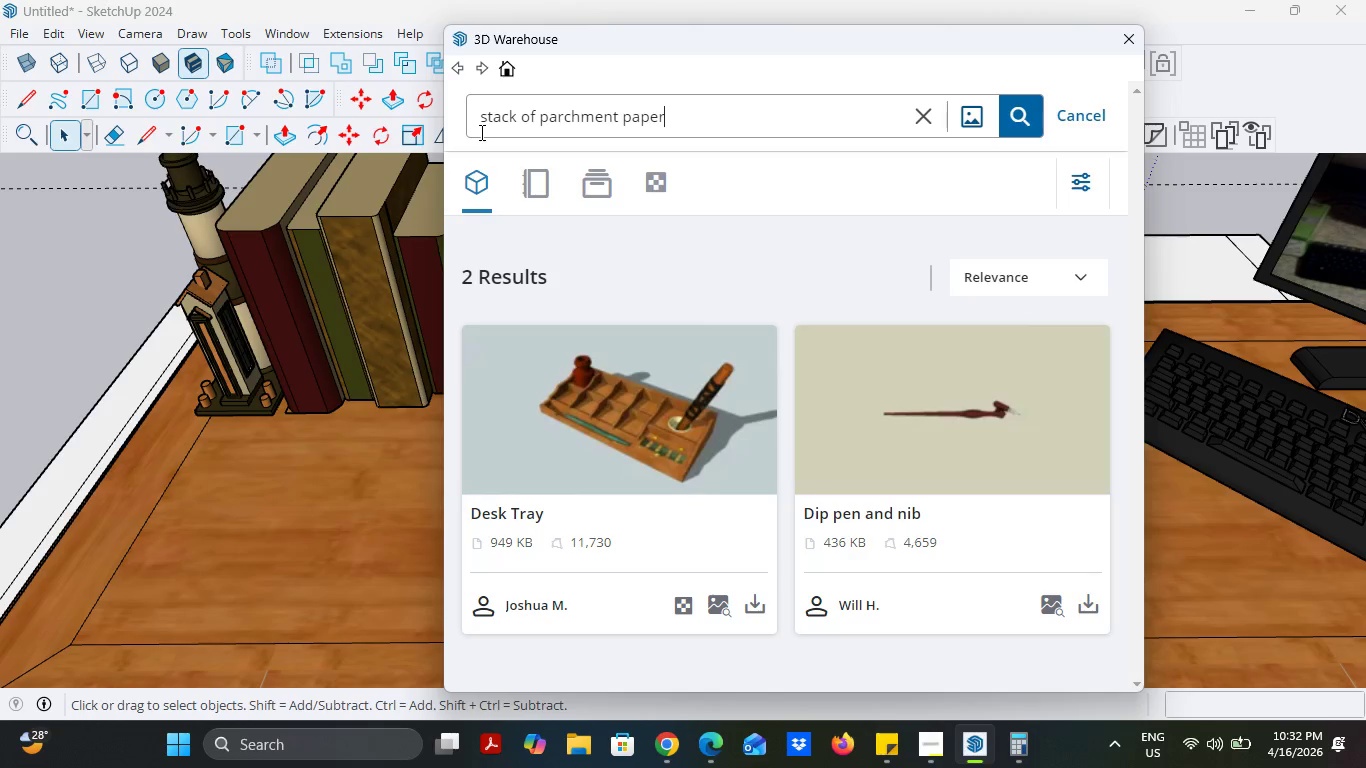 
key(Enter)
 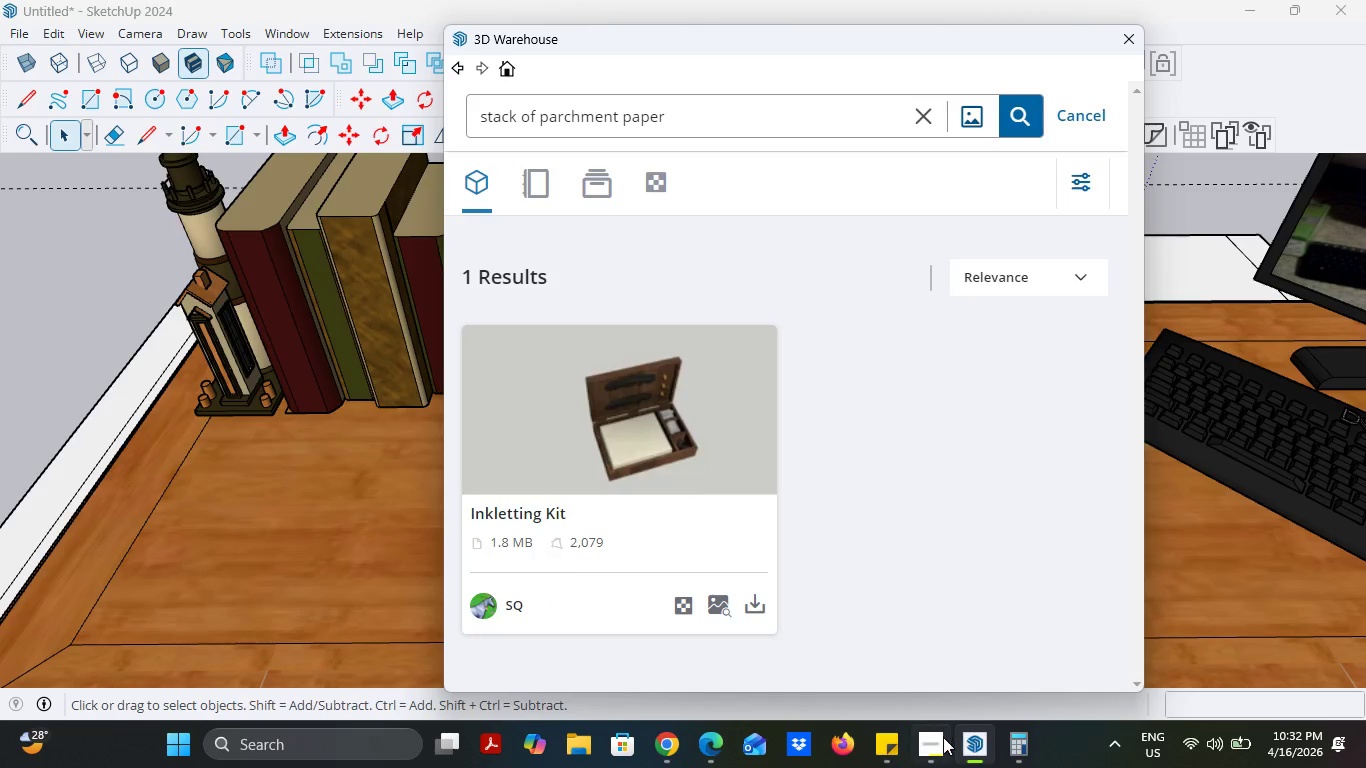 
left_click([966, 744])
 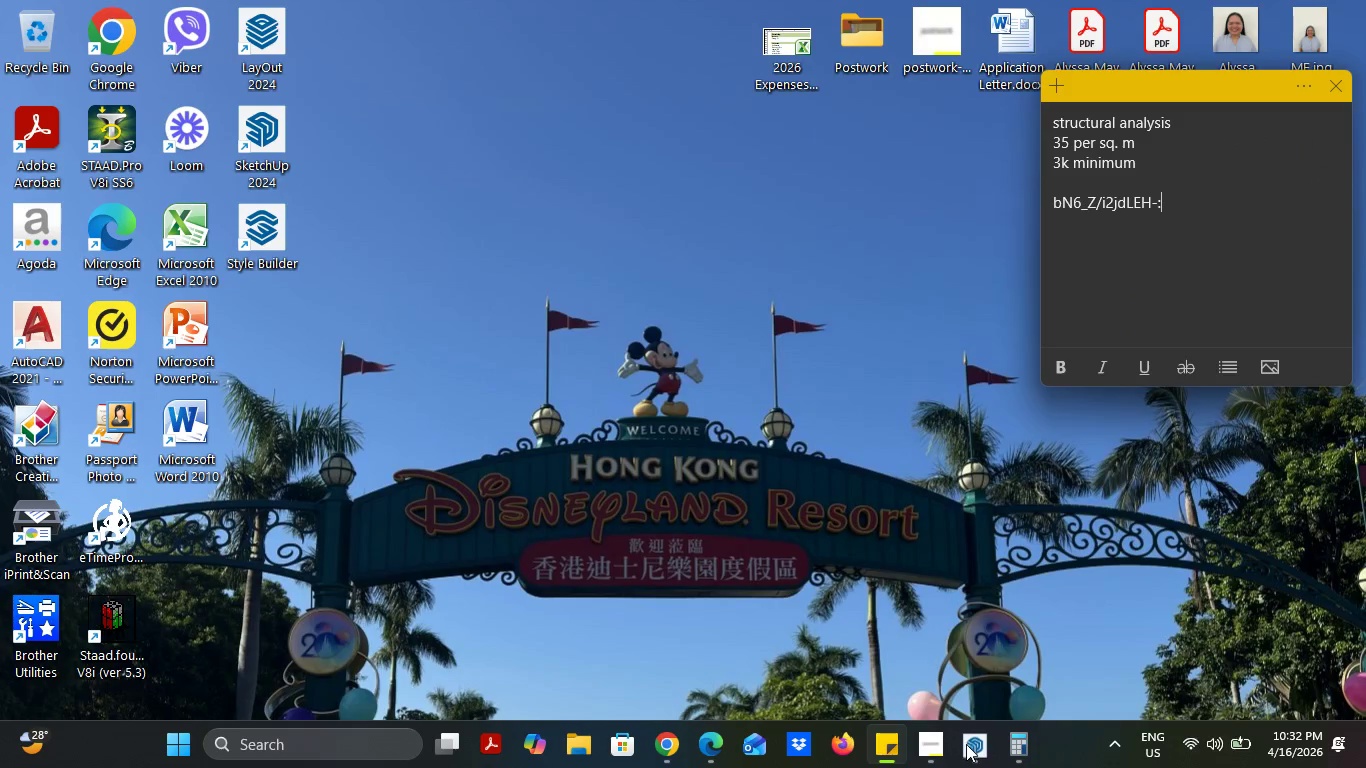 
left_click([966, 744])